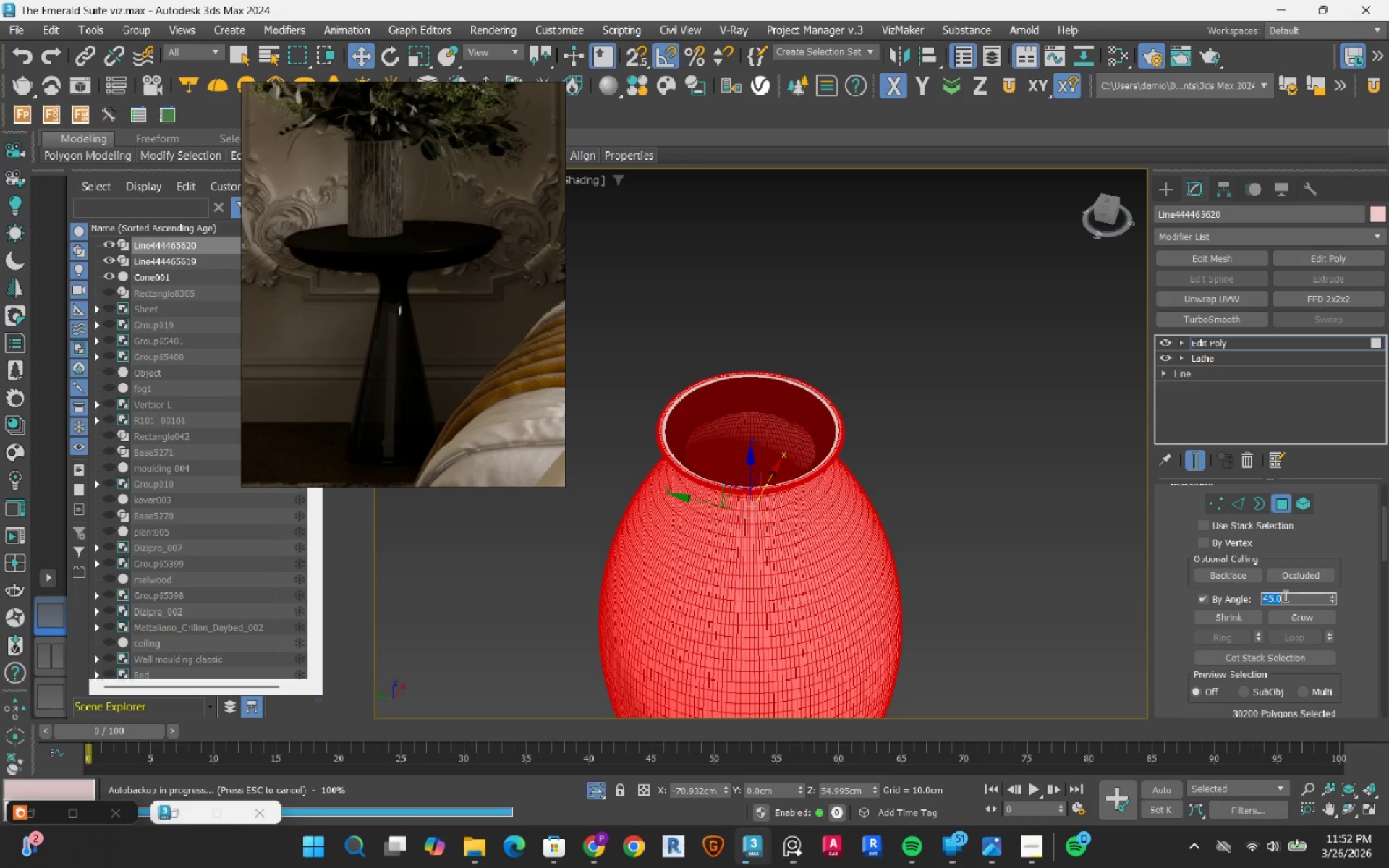 
wait(6.24)
 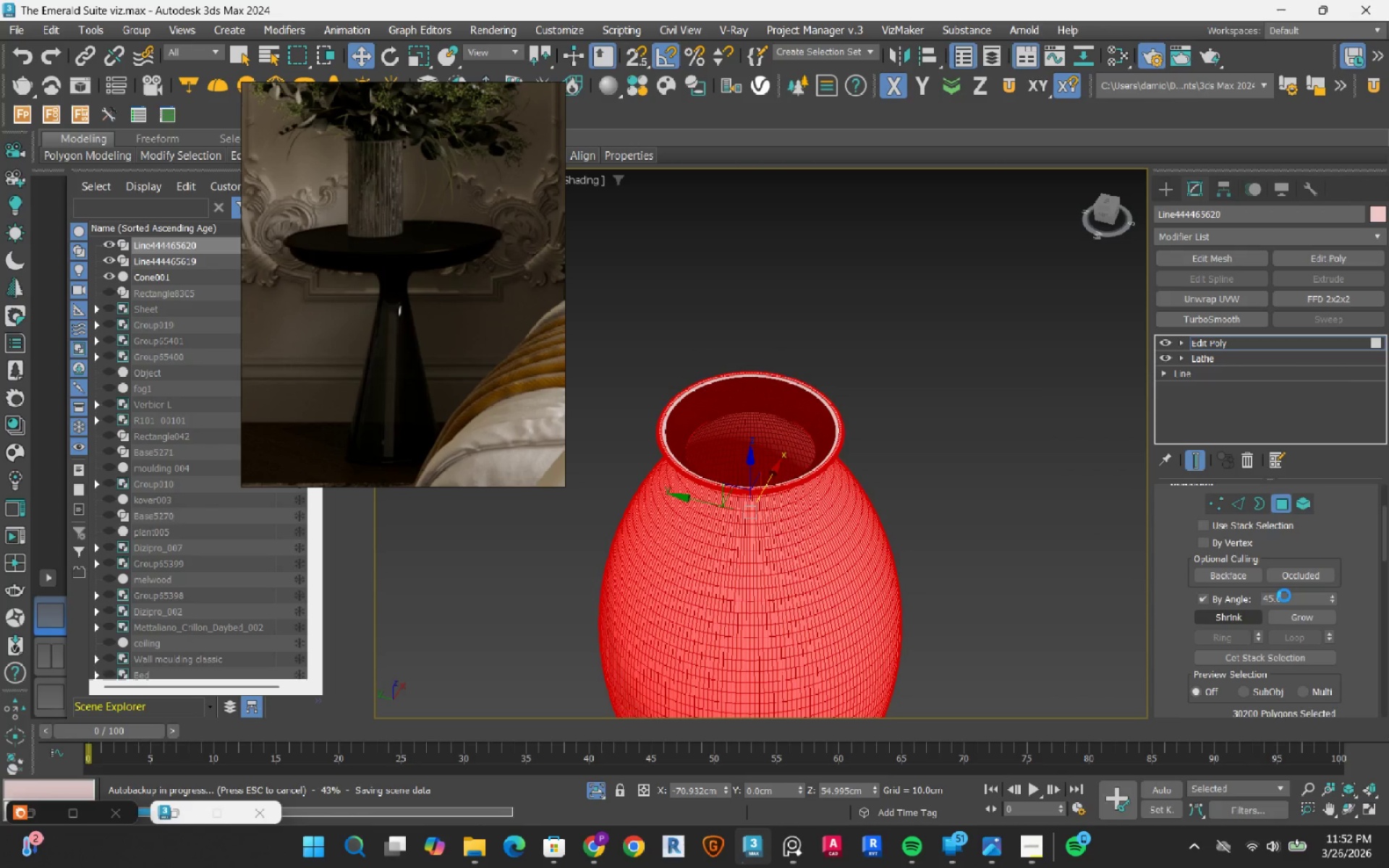 
left_click([1034, 850])